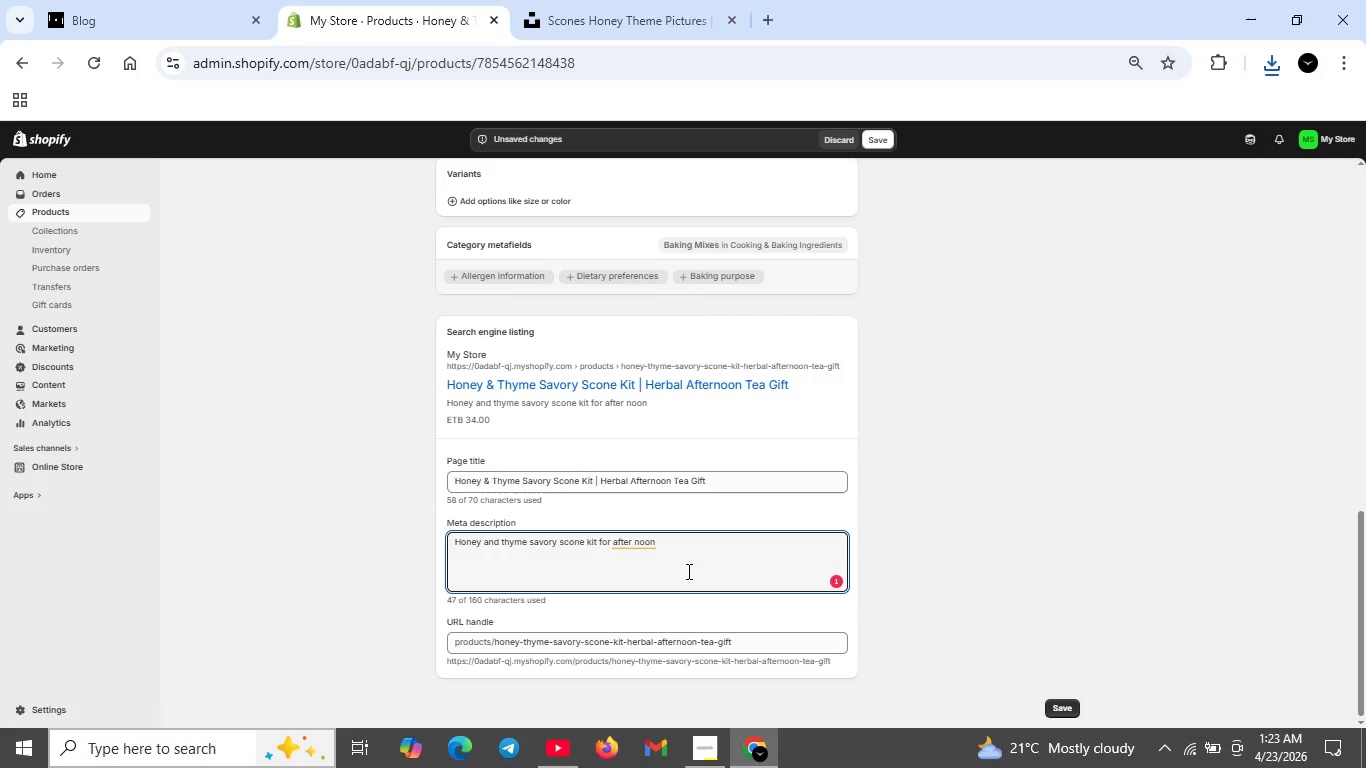 
key(Backspace)
 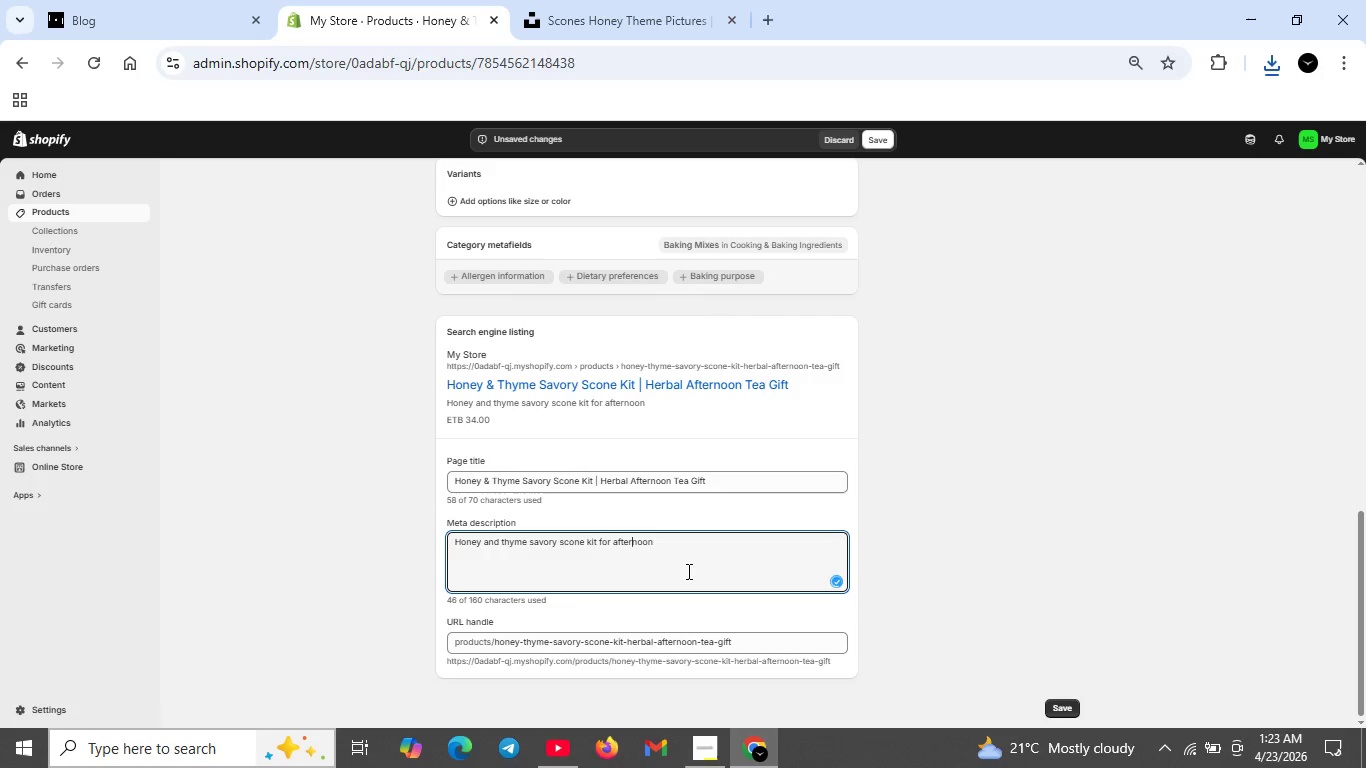 
key(ArrowRight)
 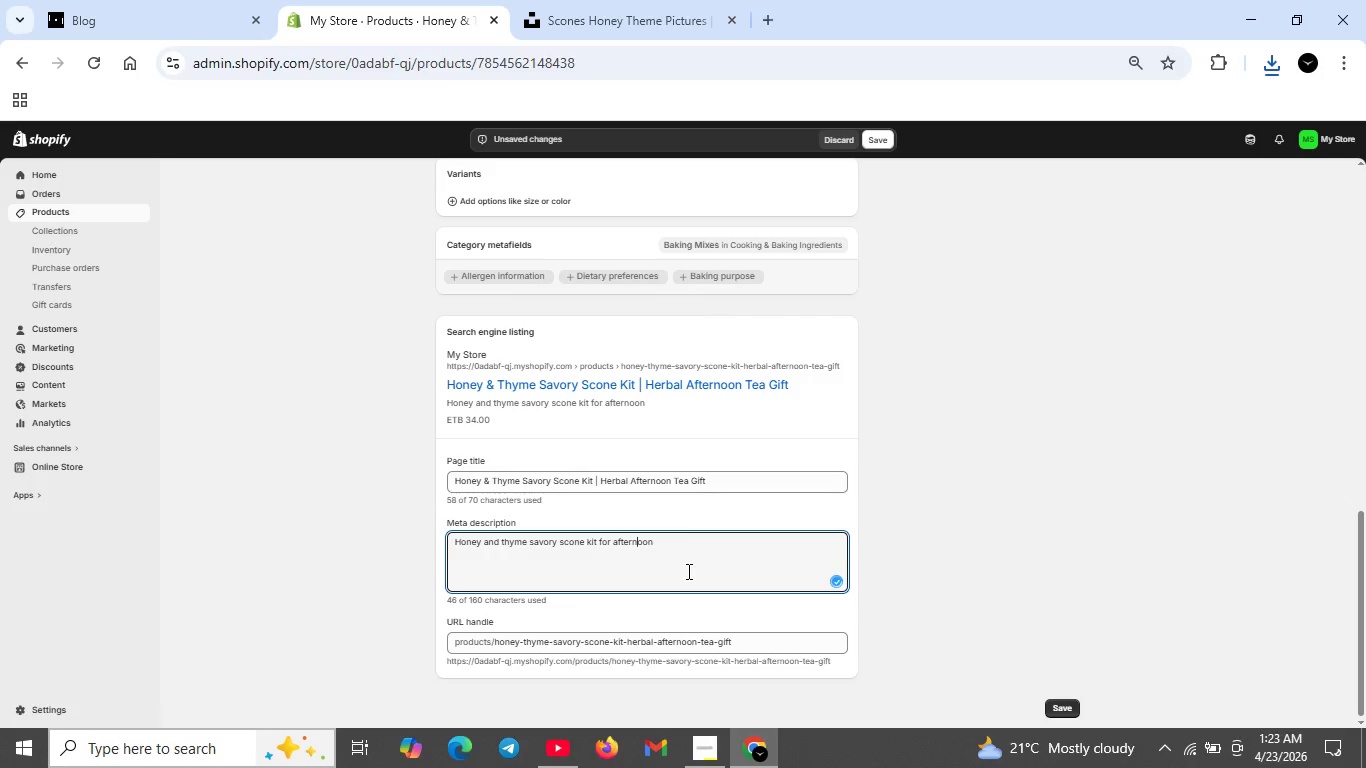 
key(ArrowRight)
 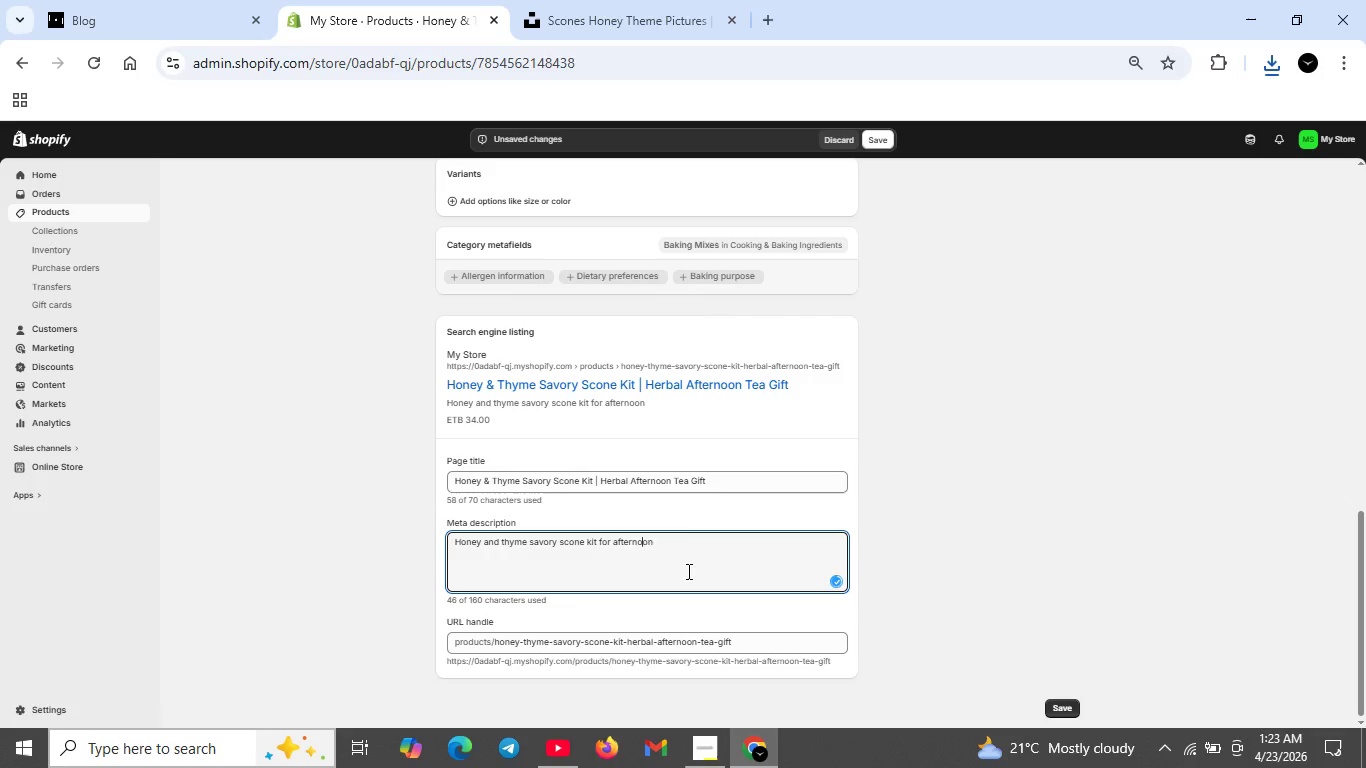 
key(ArrowRight)
 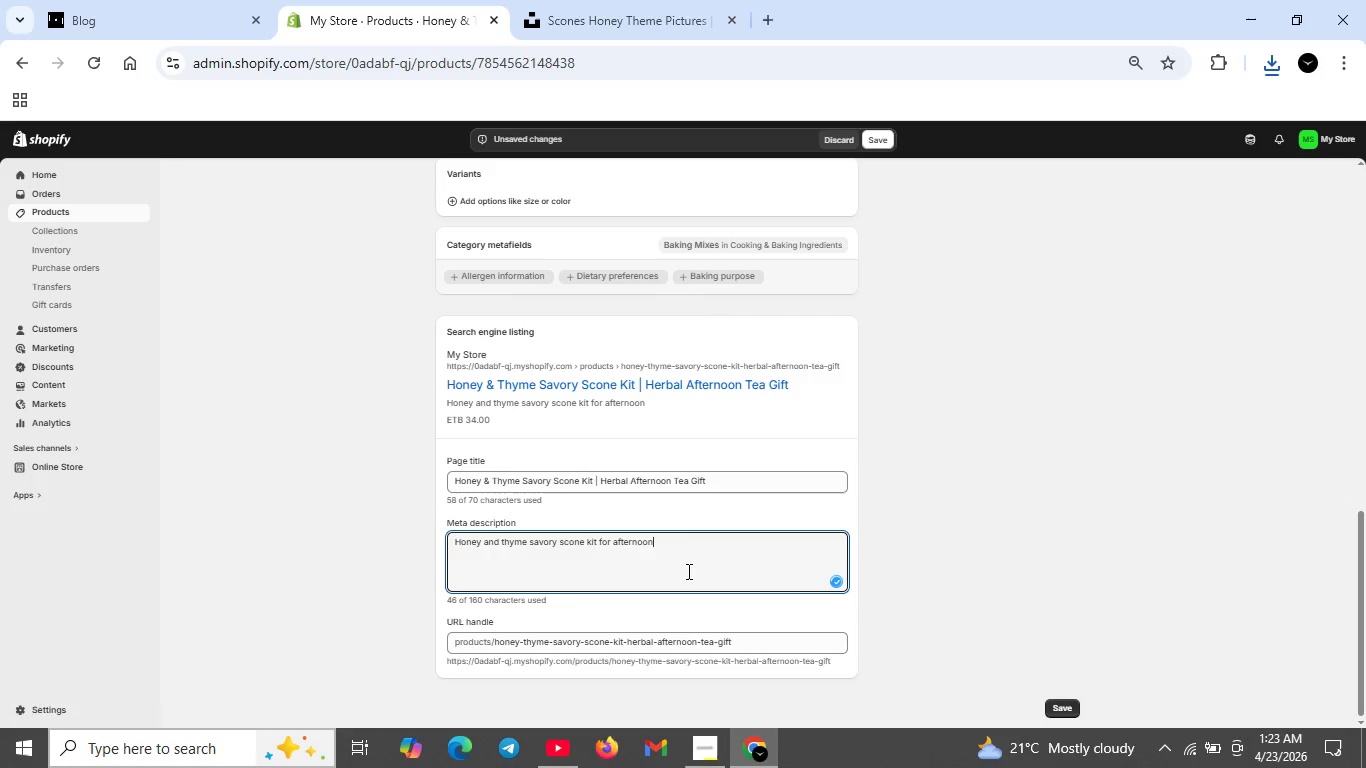 
key(ArrowRight)
 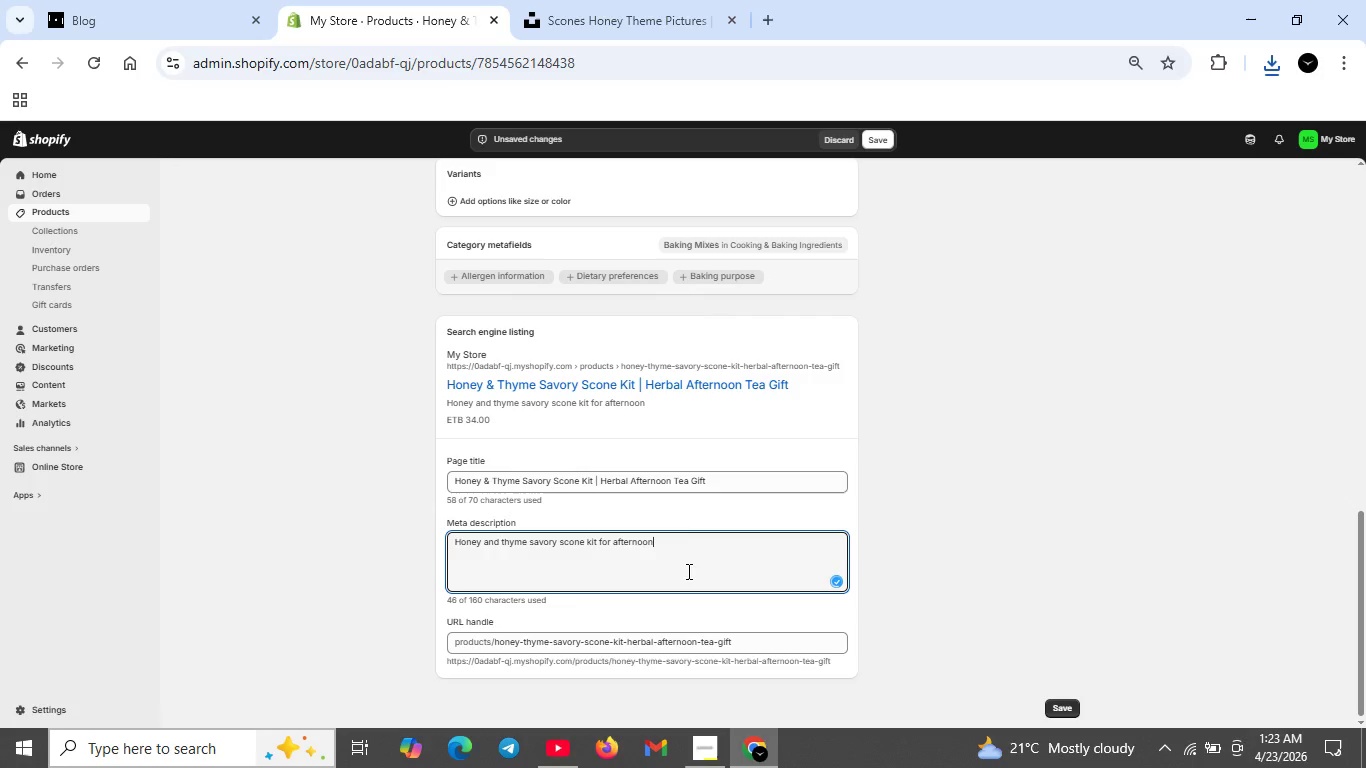 
key(ArrowRight)
 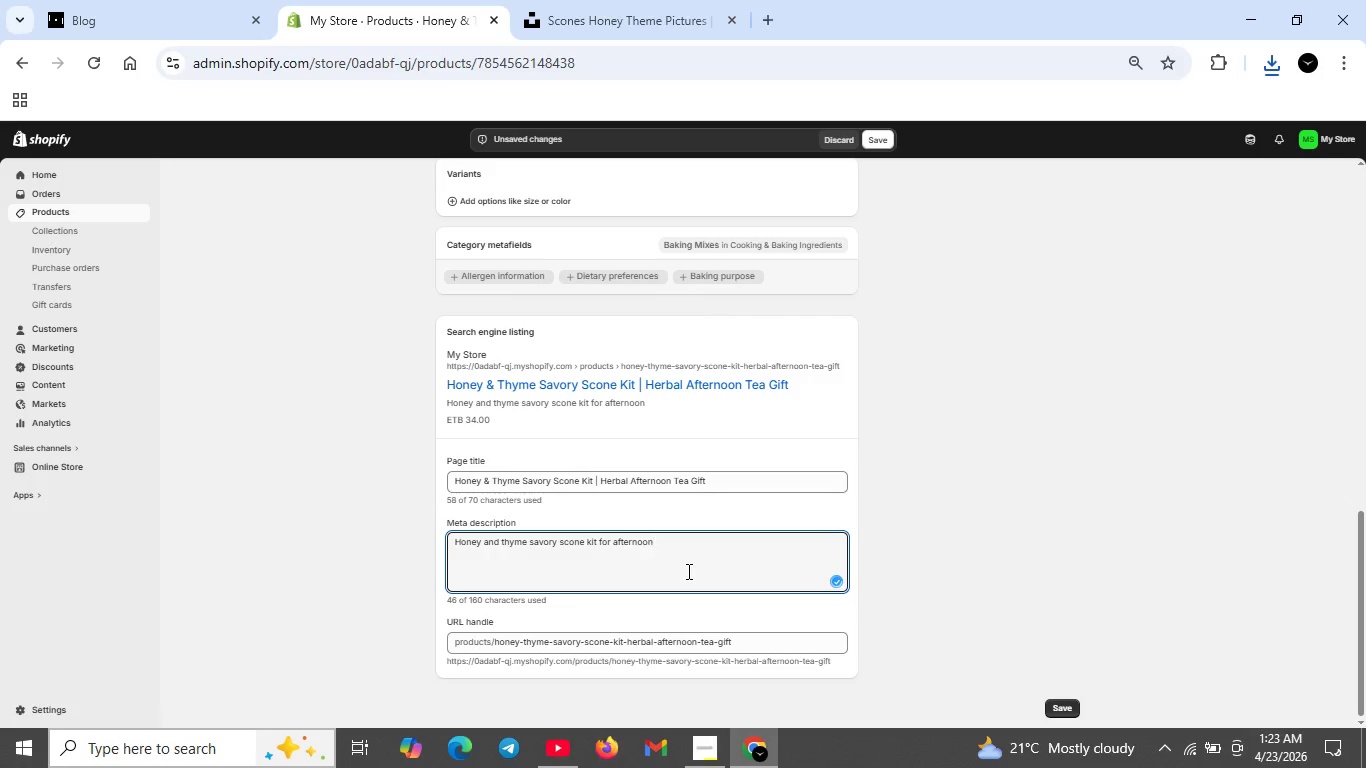 
type( tea. Dleicate honey)
 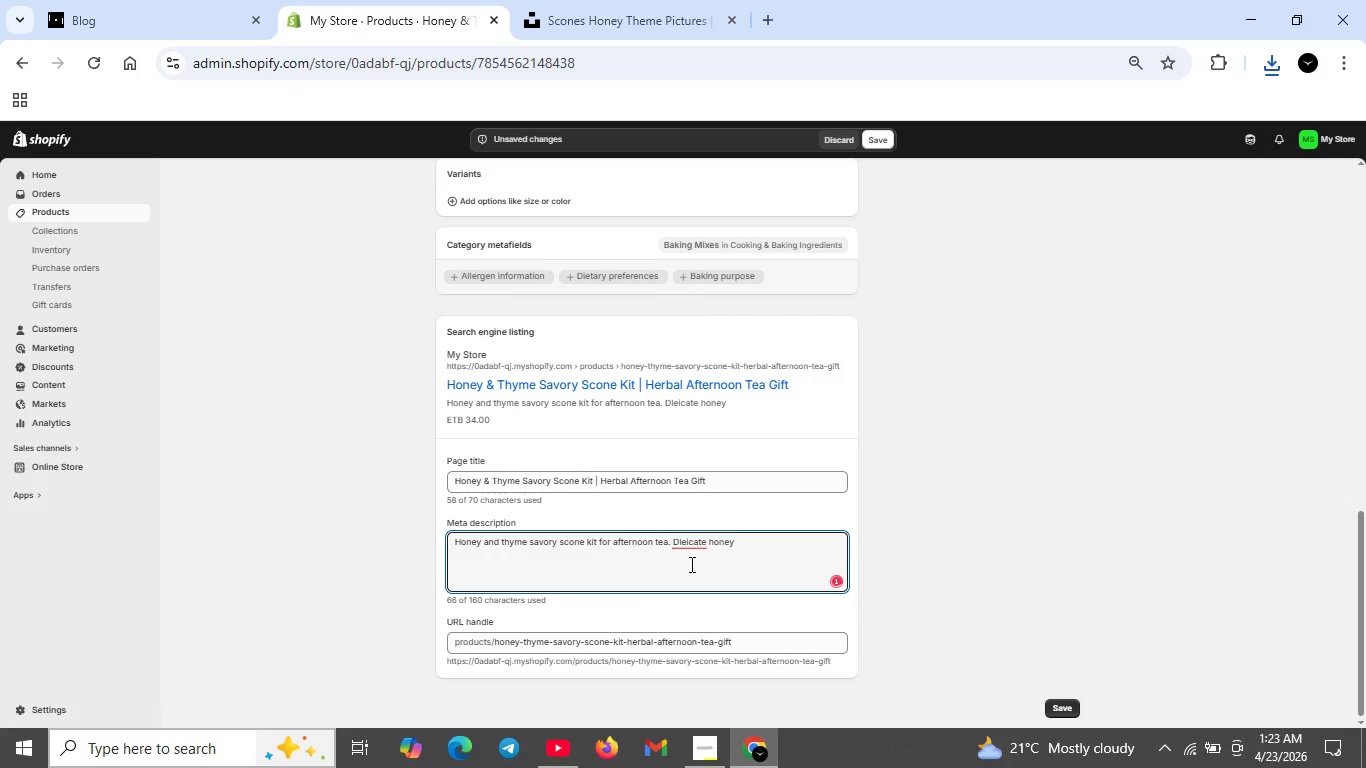 
left_click([693, 547])
 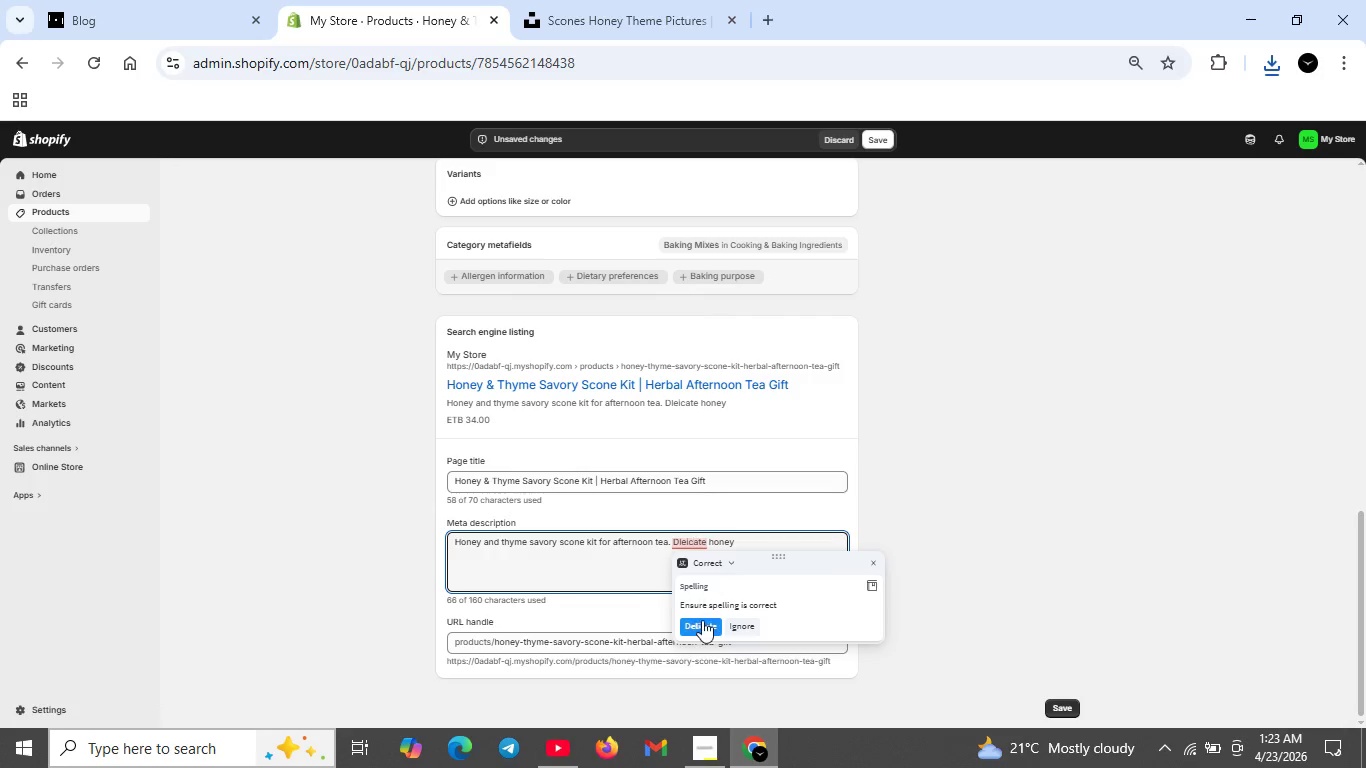 
left_click([702, 621])